 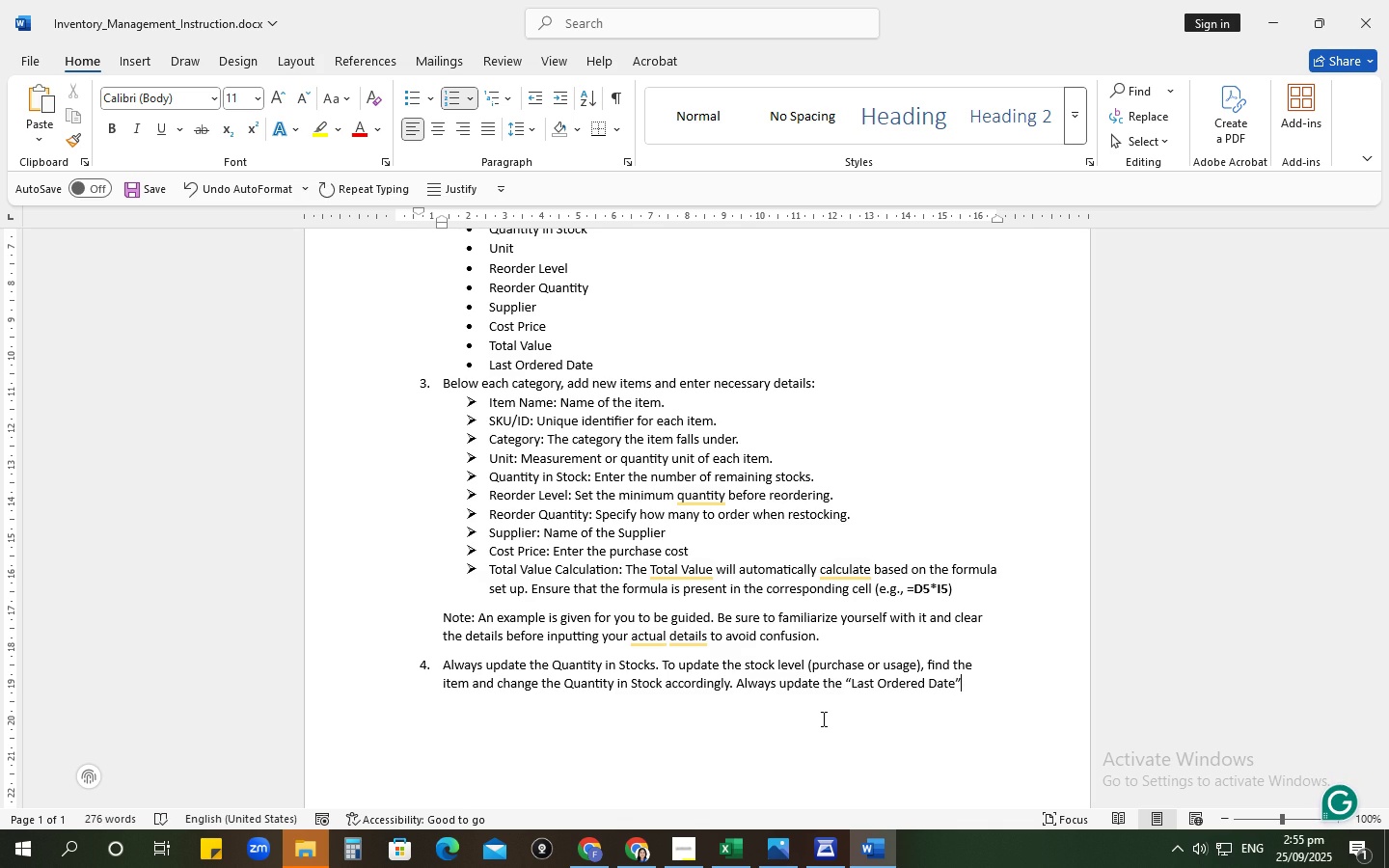 
key(Shift+Space)
 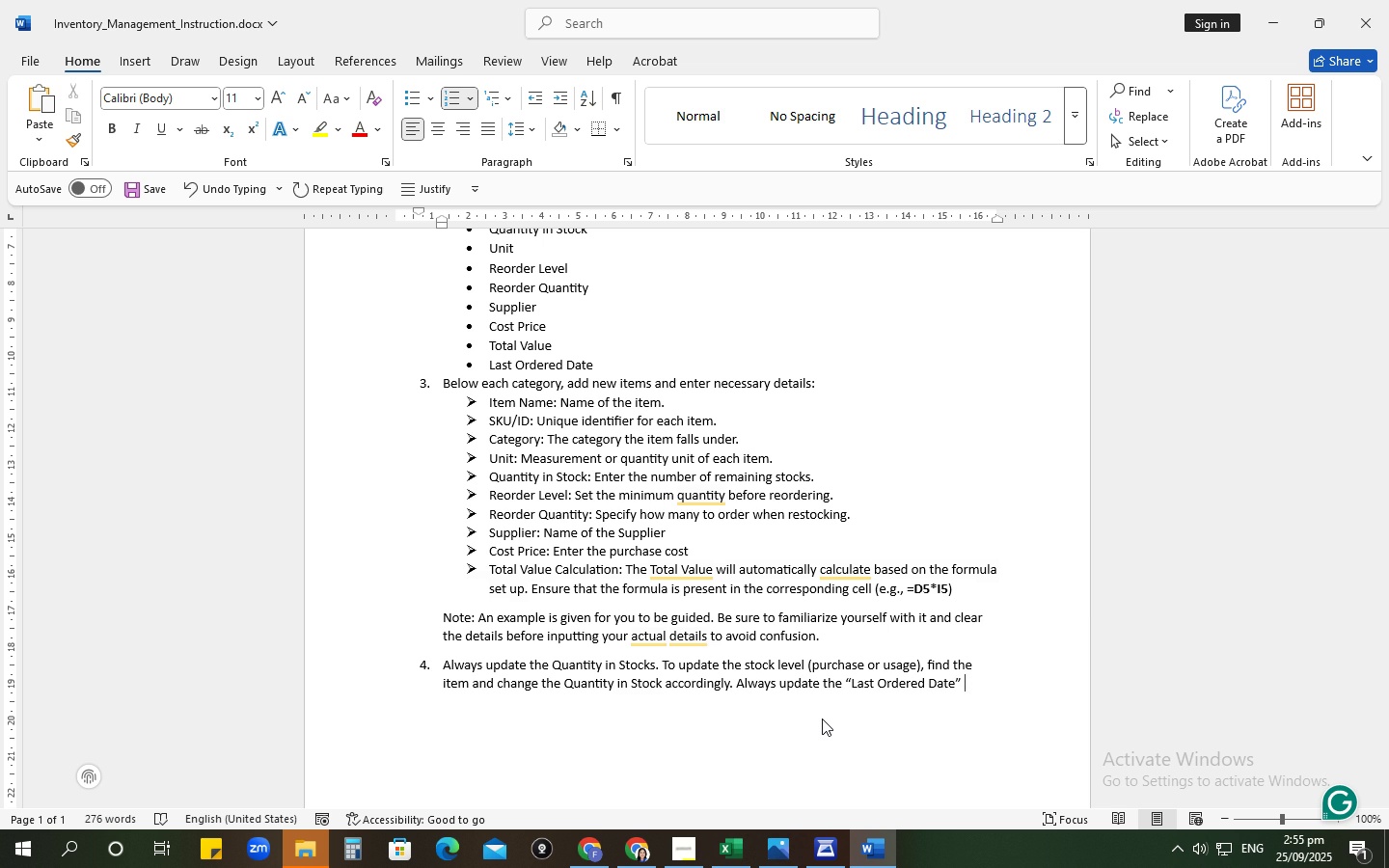 
wait(23.26)
 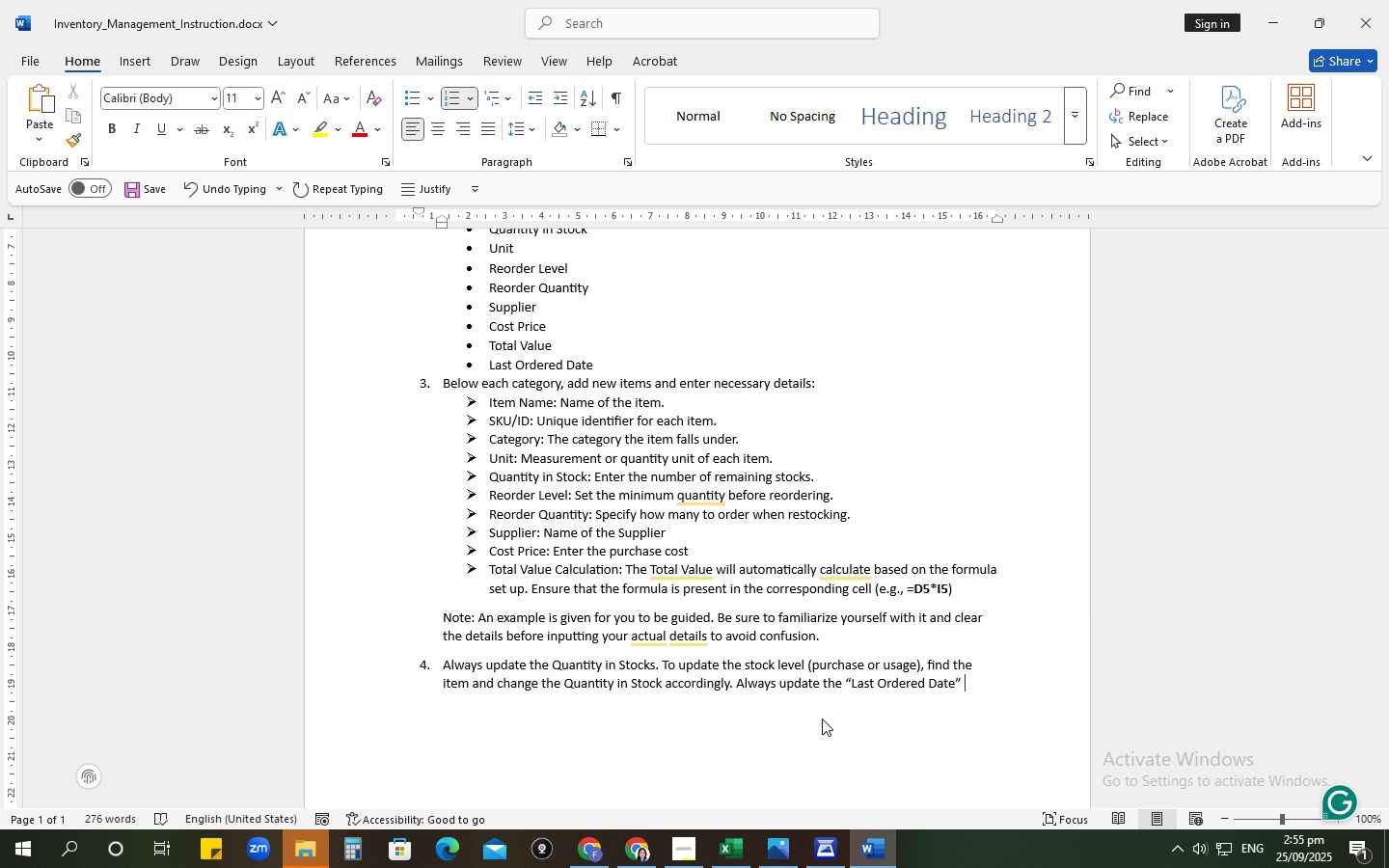 
key(Backspace)
 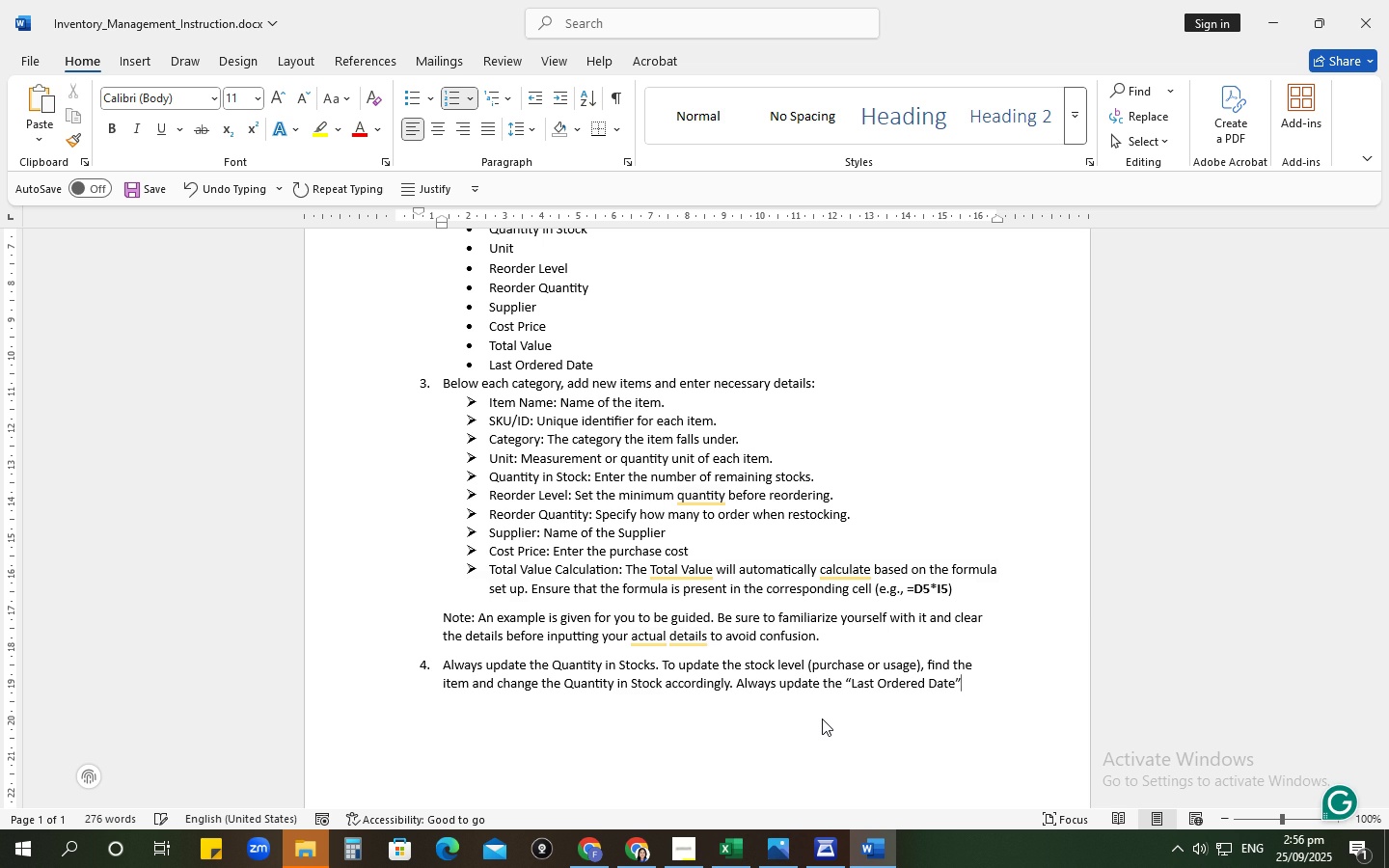 
key(Period)
 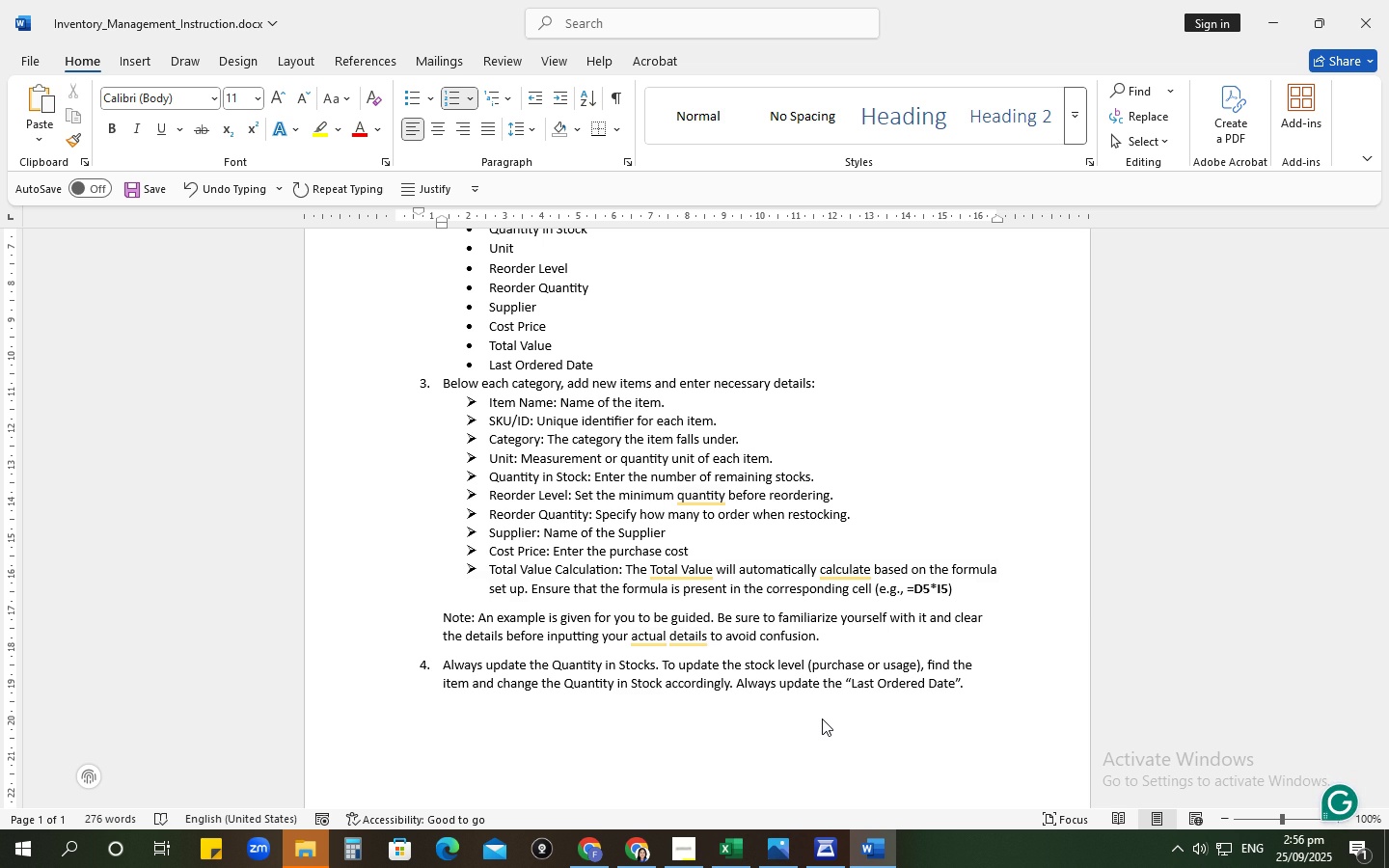 
key(Enter)
 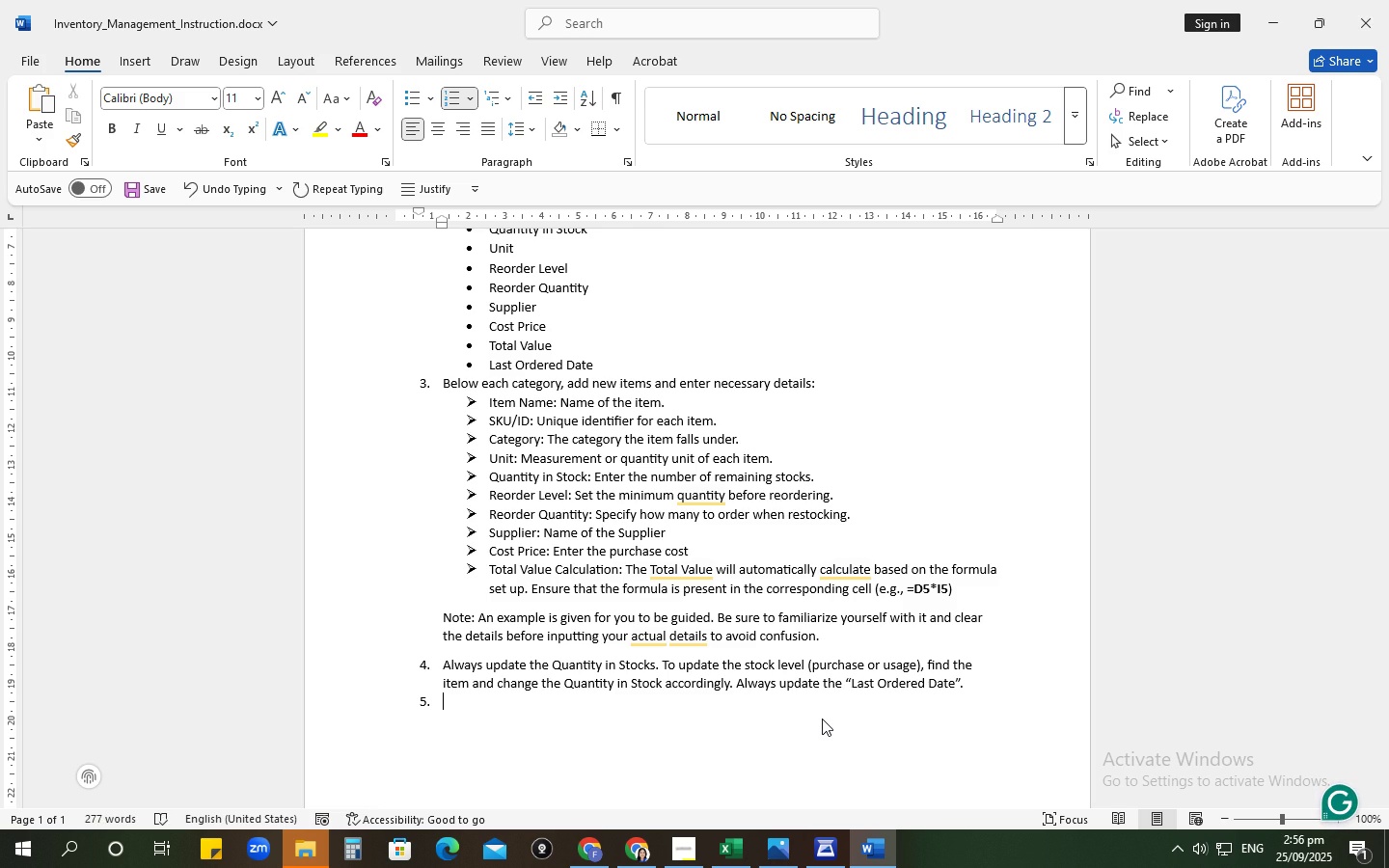 
type(Check the )
 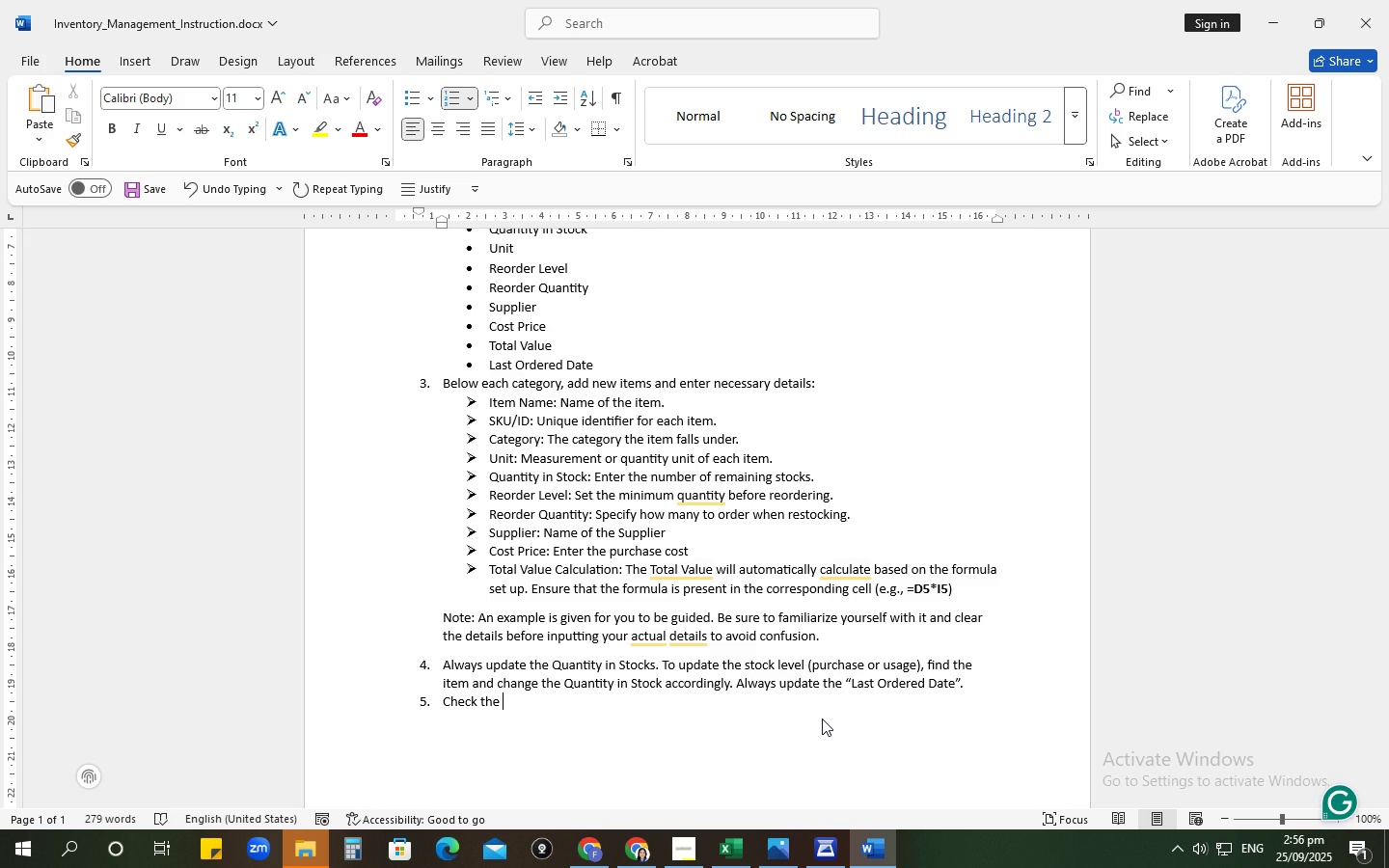 
wait(8.89)
 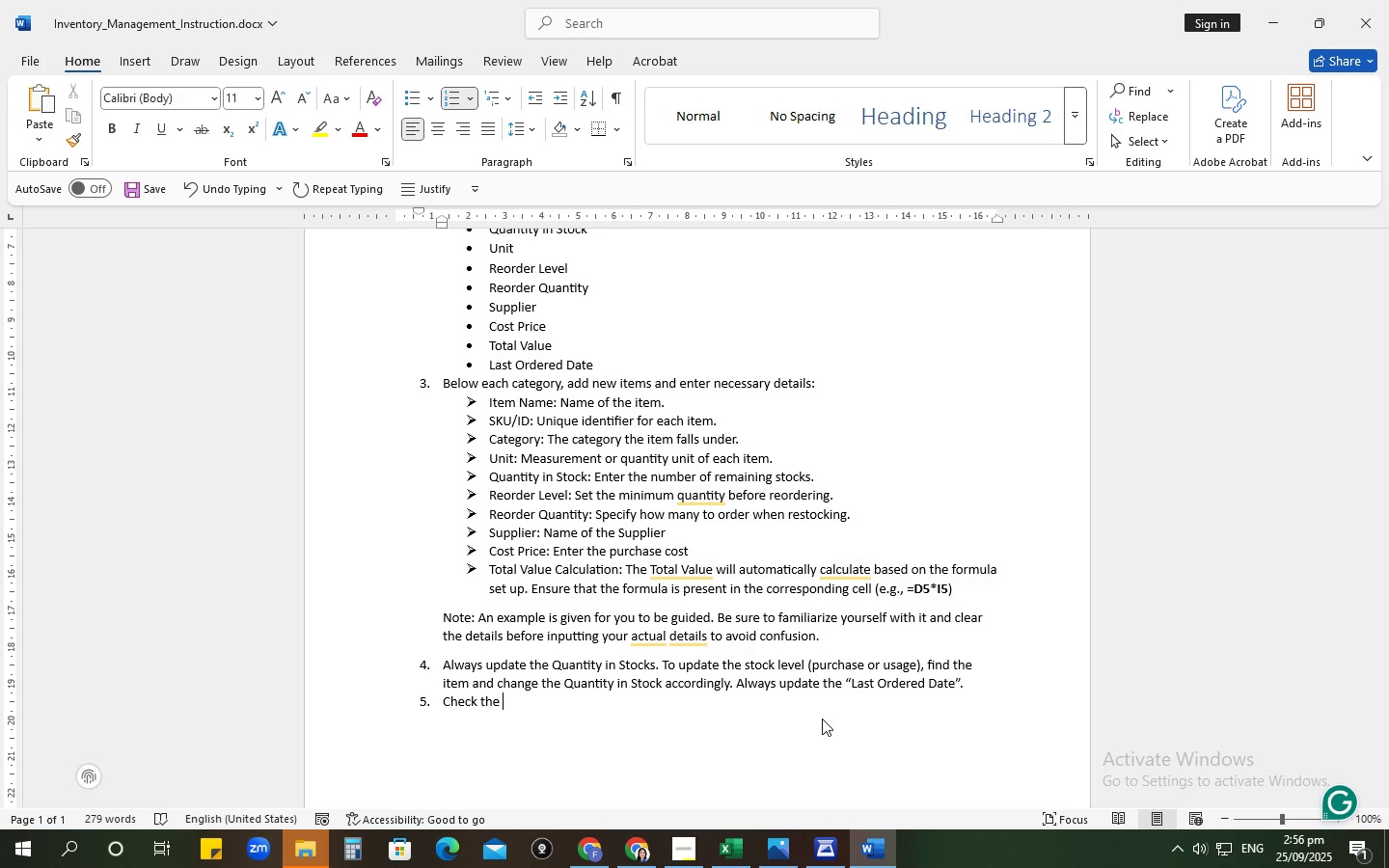 
key(Backspace)
key(Backspace)
key(Backspace)
key(Backspace)
type(The spreadhs)
key(Backspace)
key(Backspace)
type(sheet contains )